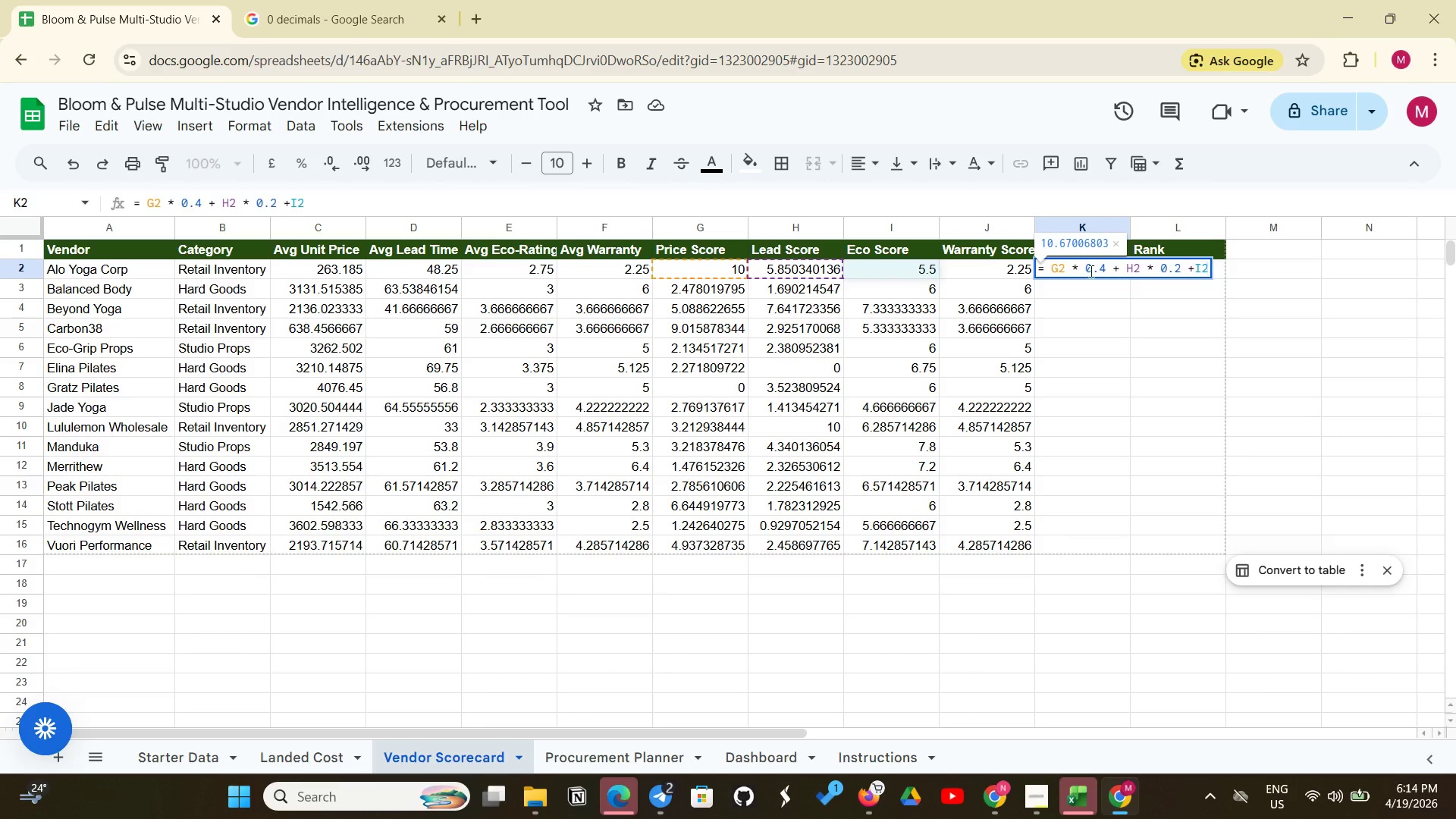 
wait(5.02)
 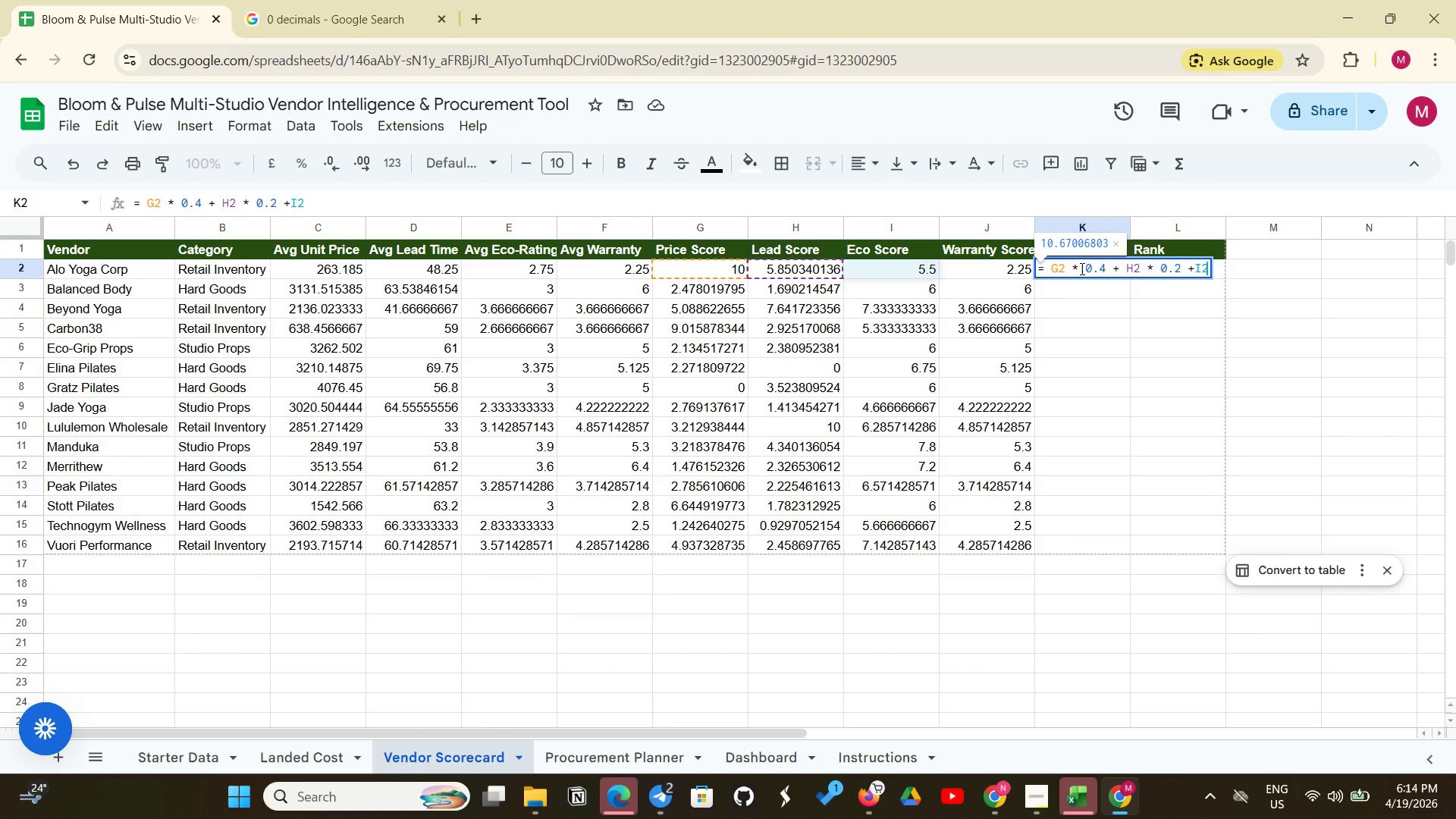 
left_click([1194, 268])
 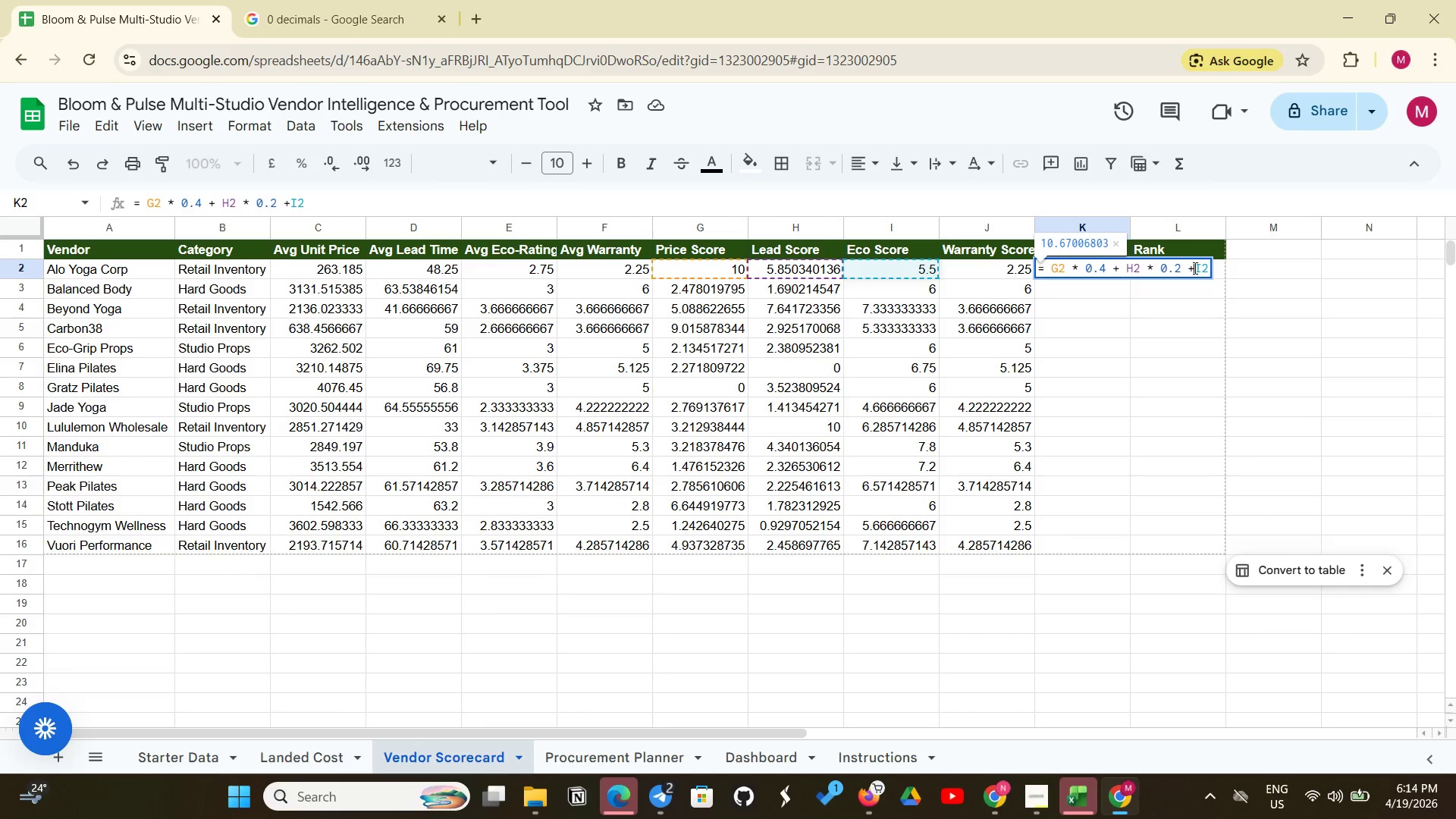 
key(Space)
 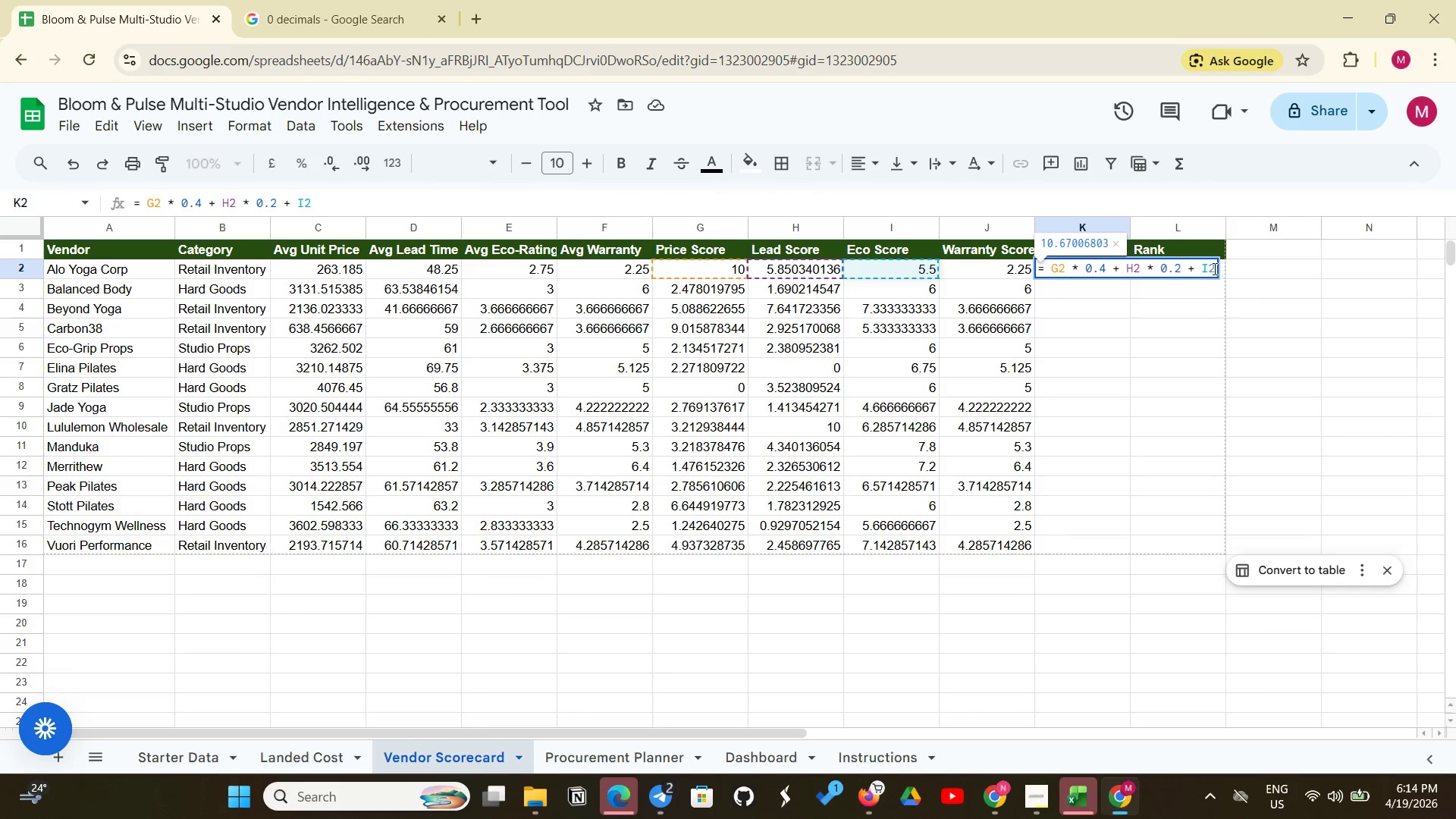 
left_click([1213, 268])
 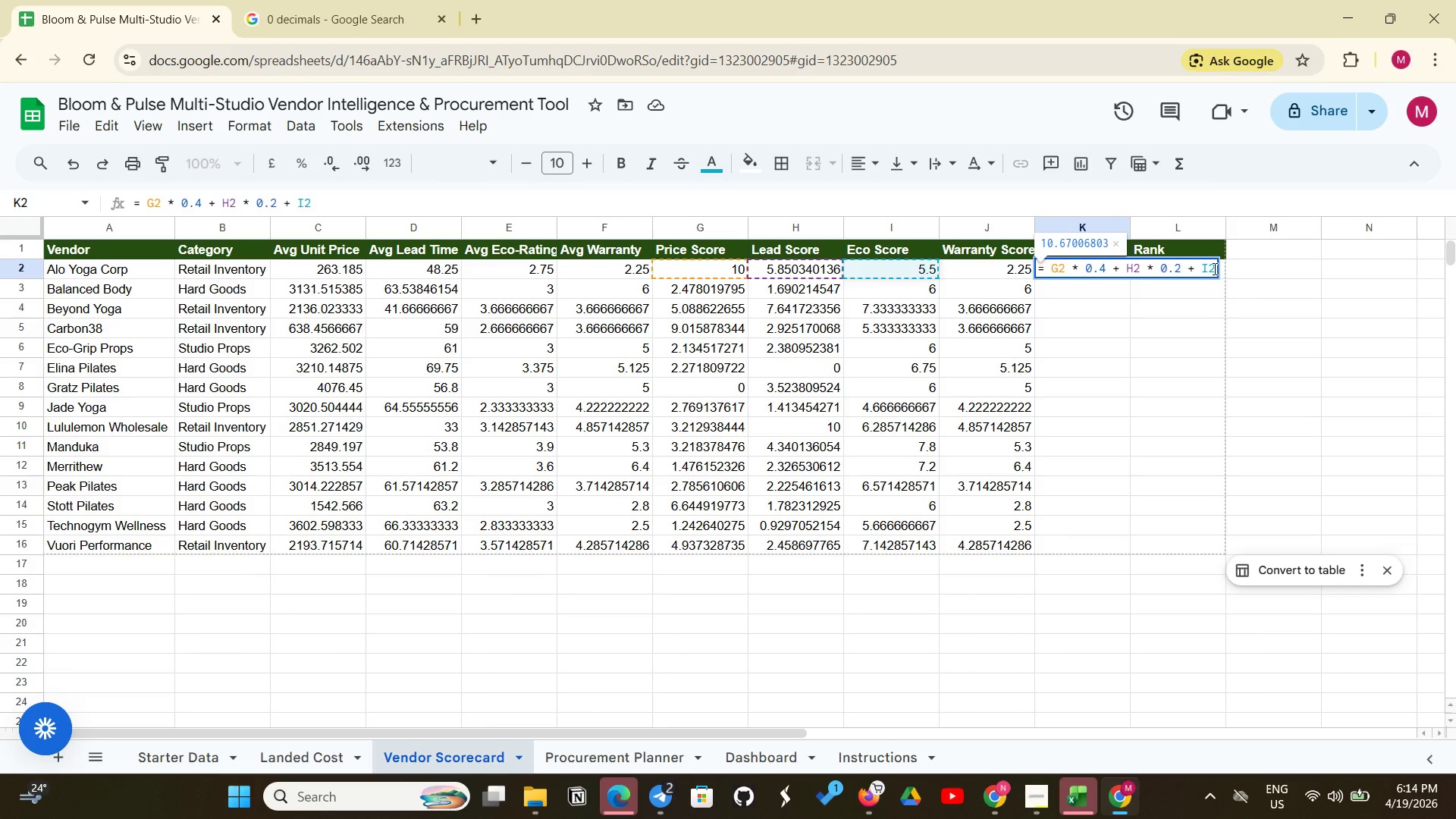 
type( * 0.25 +)
 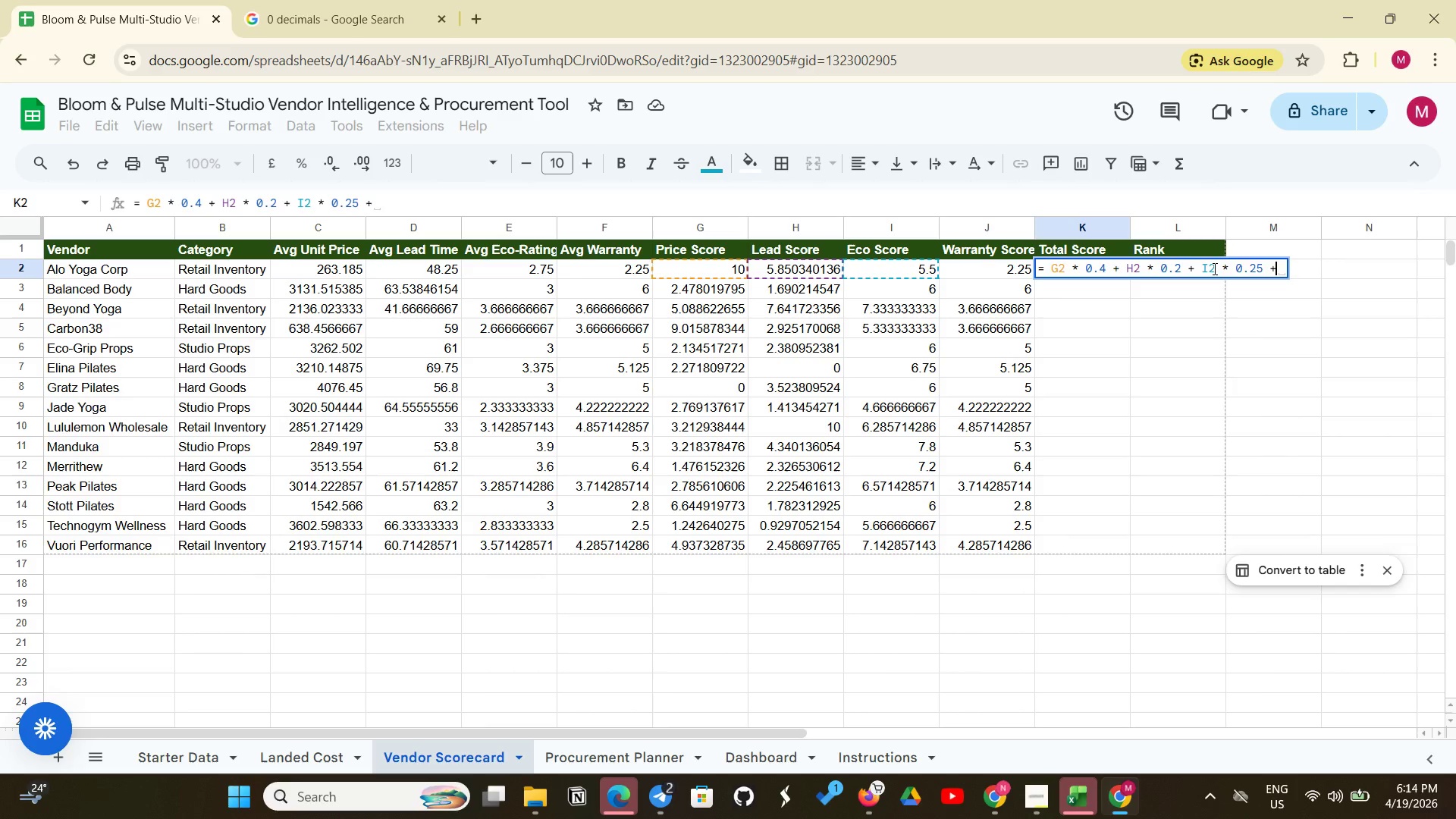 
type(J2 * 0.11)
 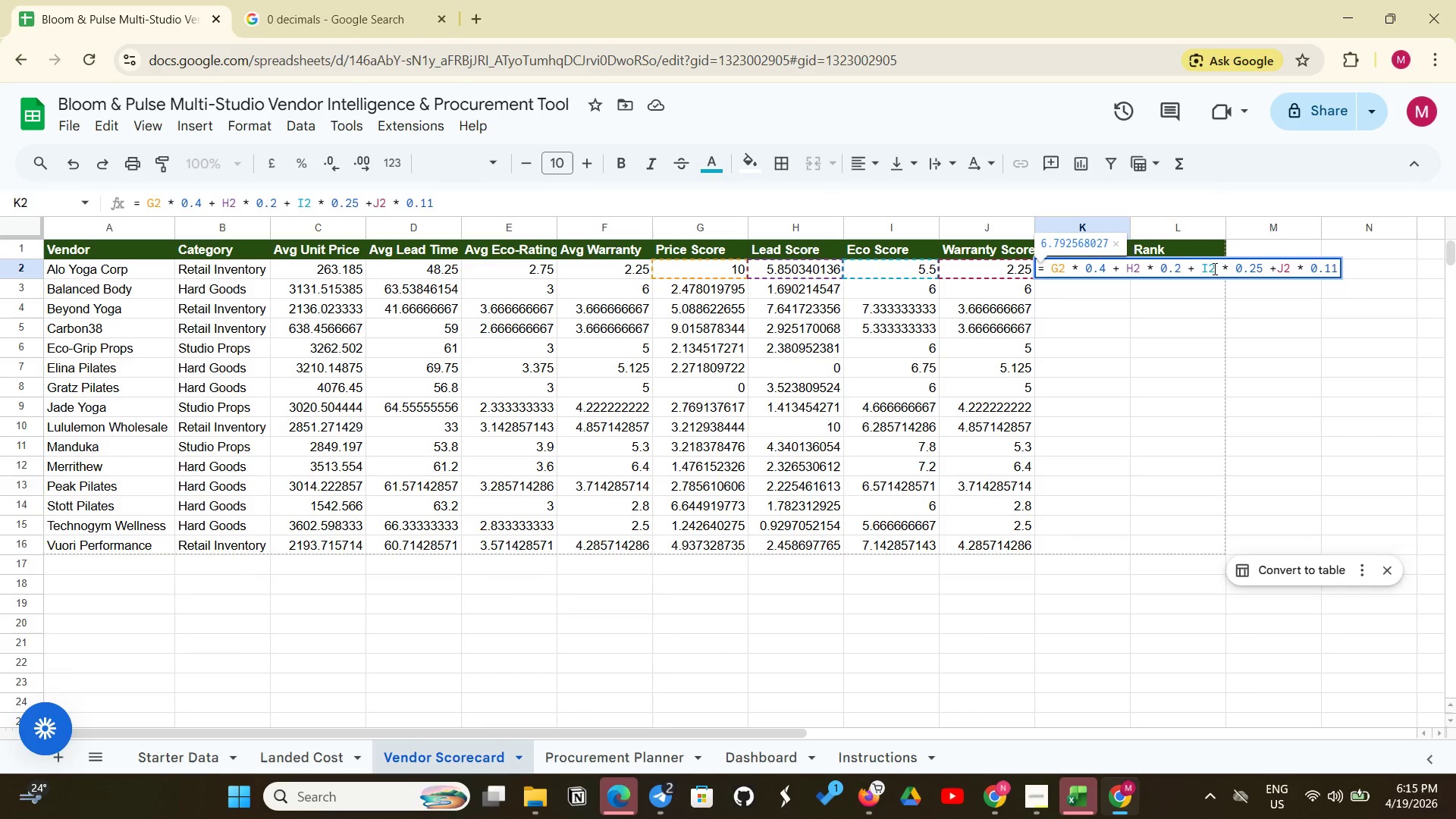 
key(Backspace)
 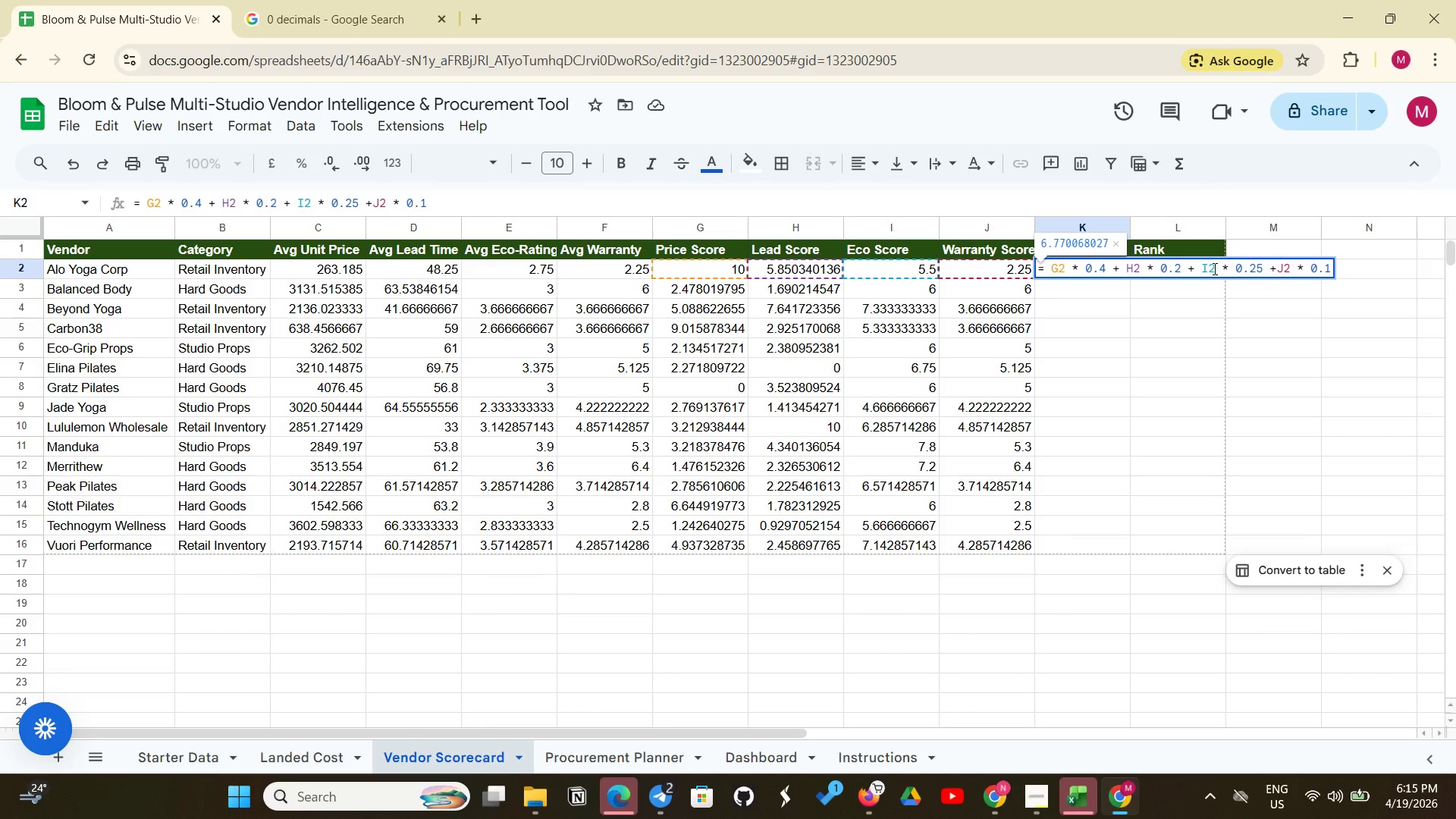 
key(5)
 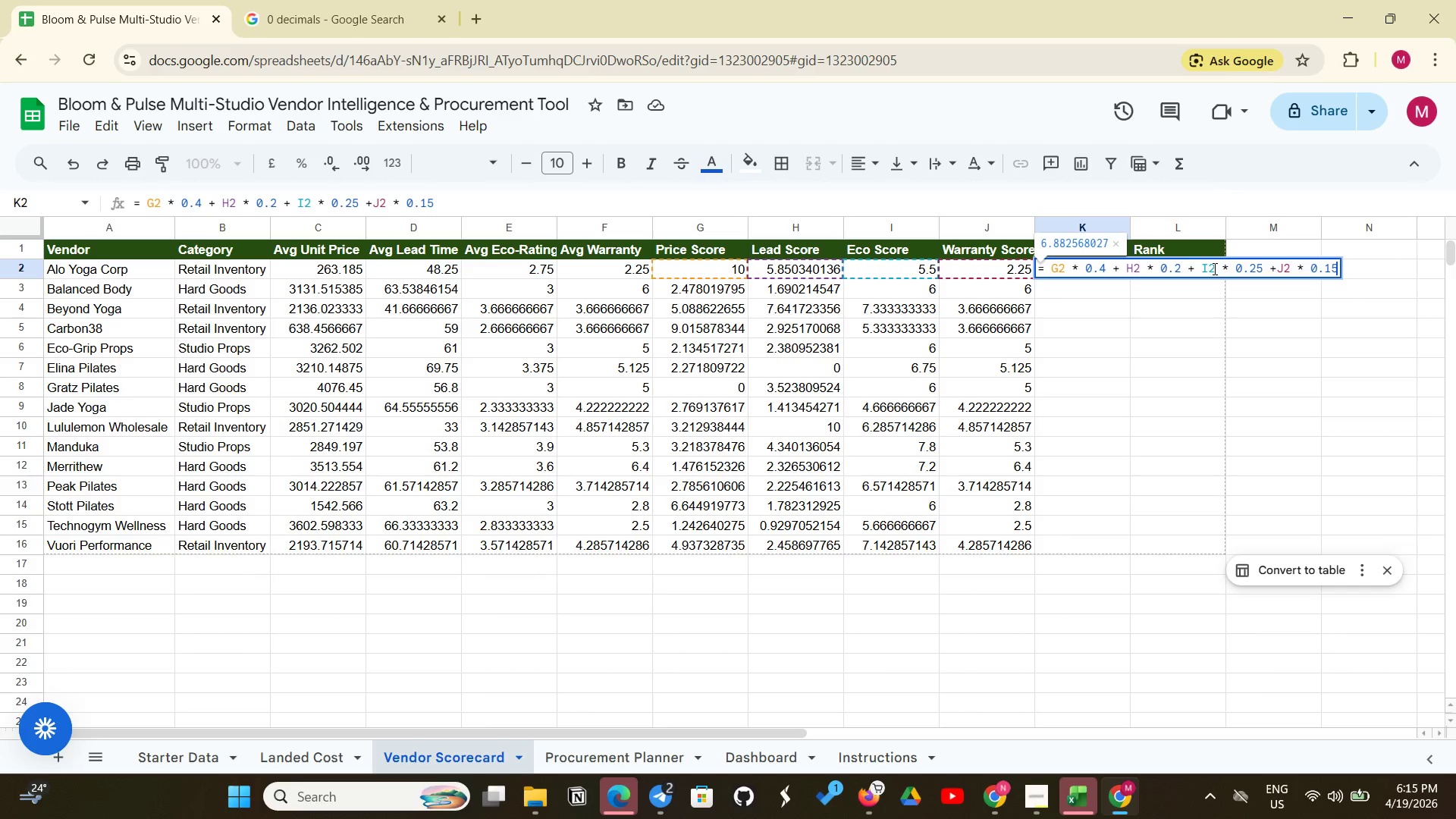 
key(Enter)
 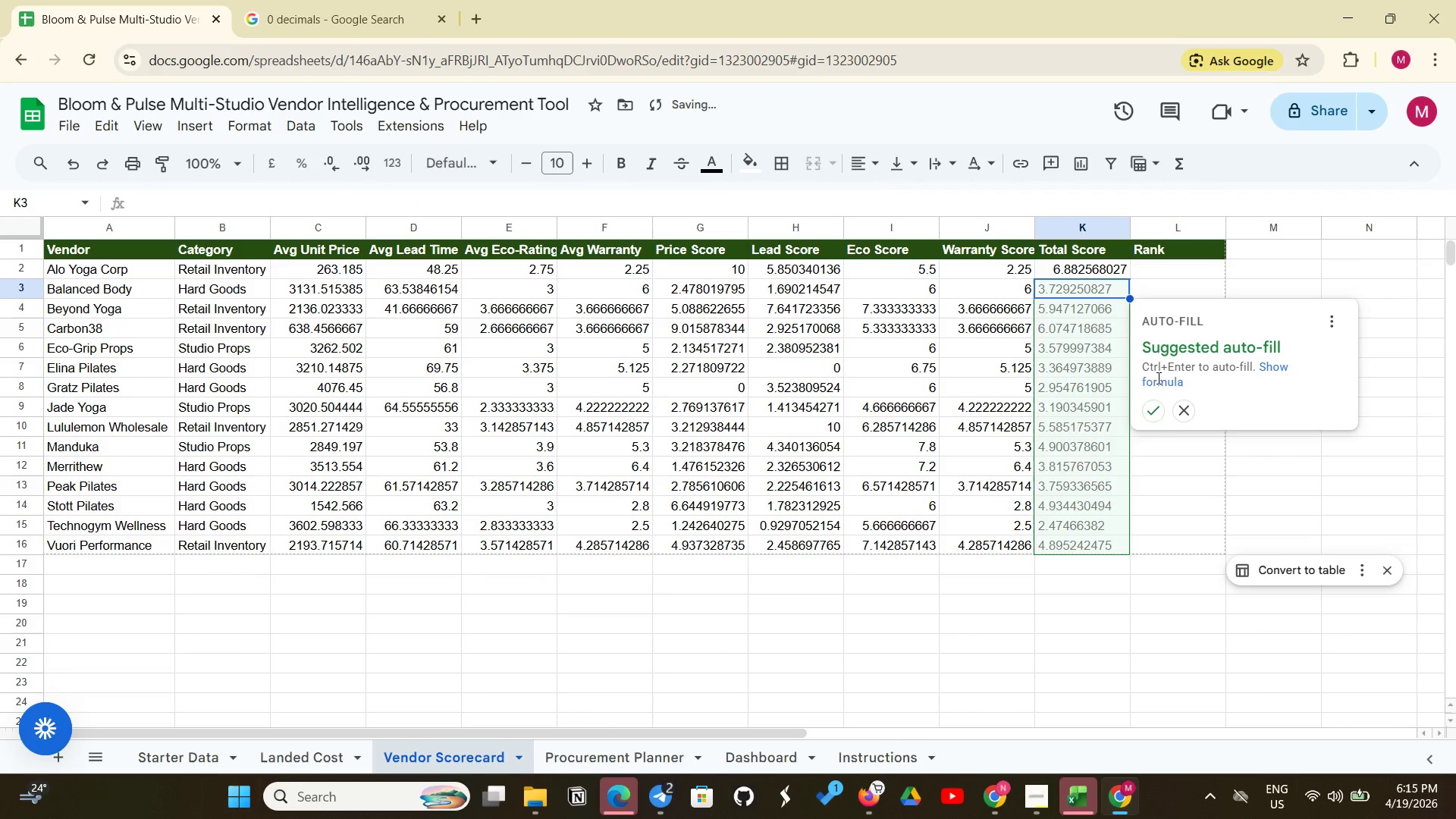 
left_click([1160, 416])
 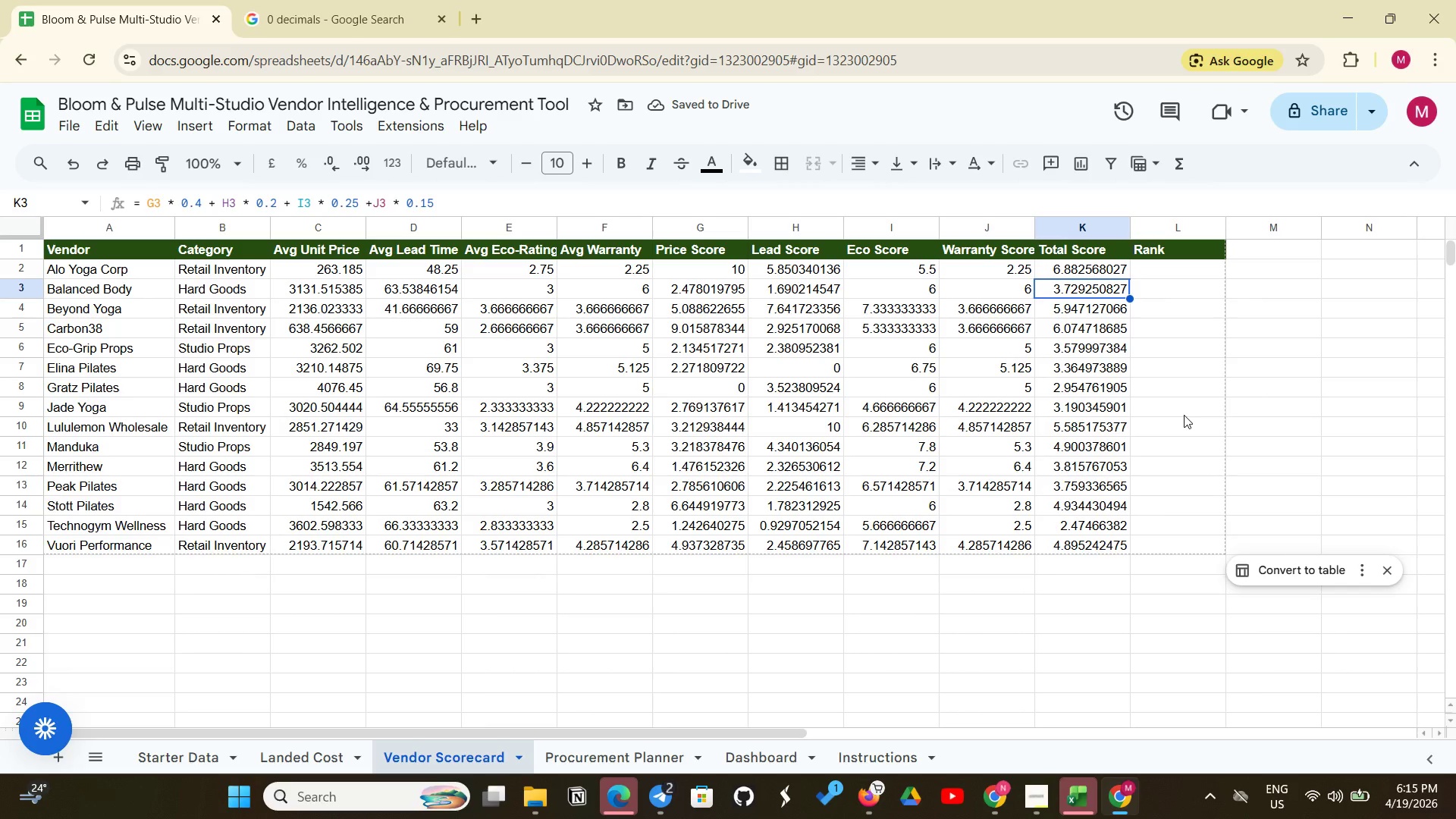 
wait(6.36)
 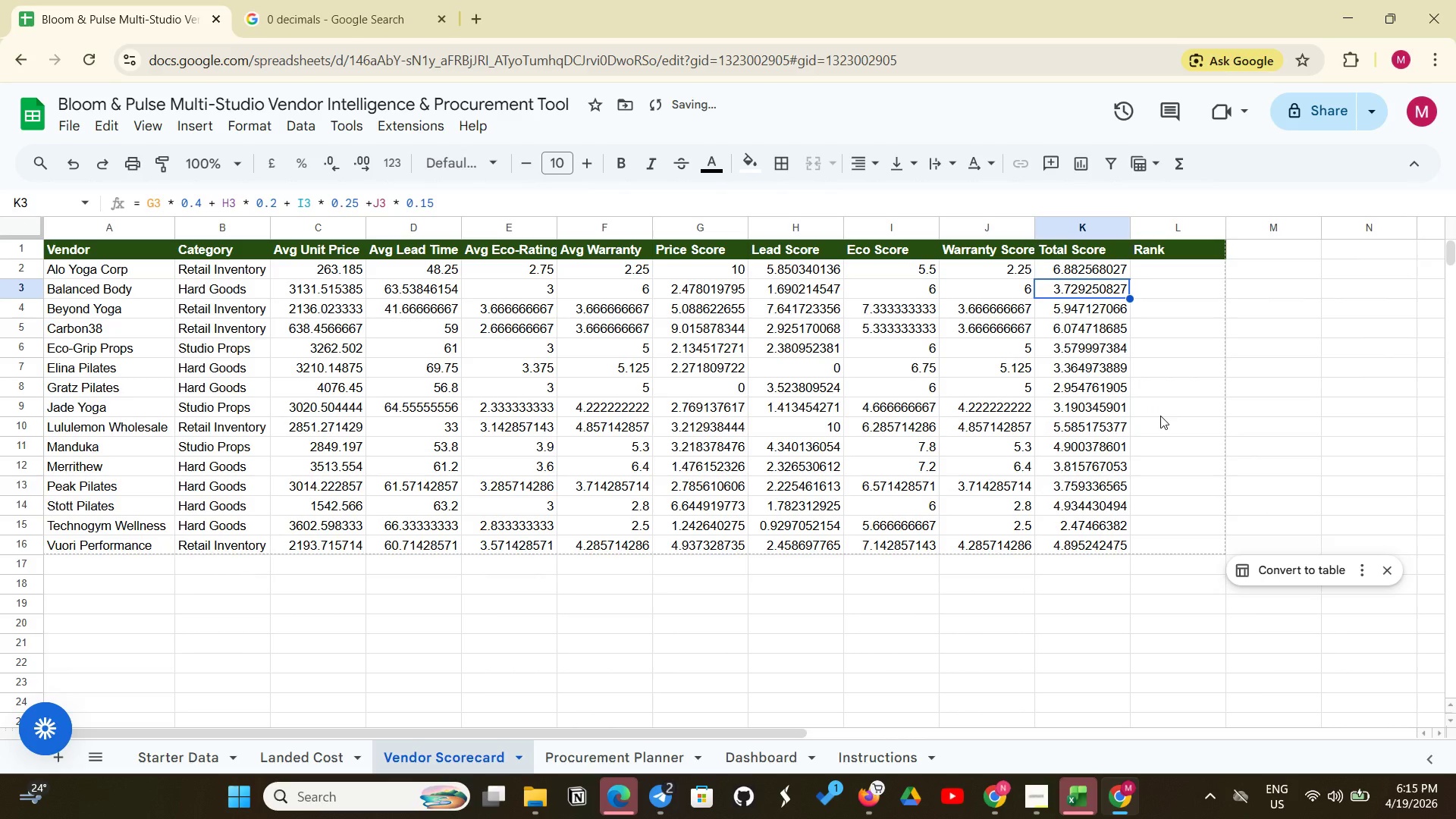 
left_click([1033, 799])